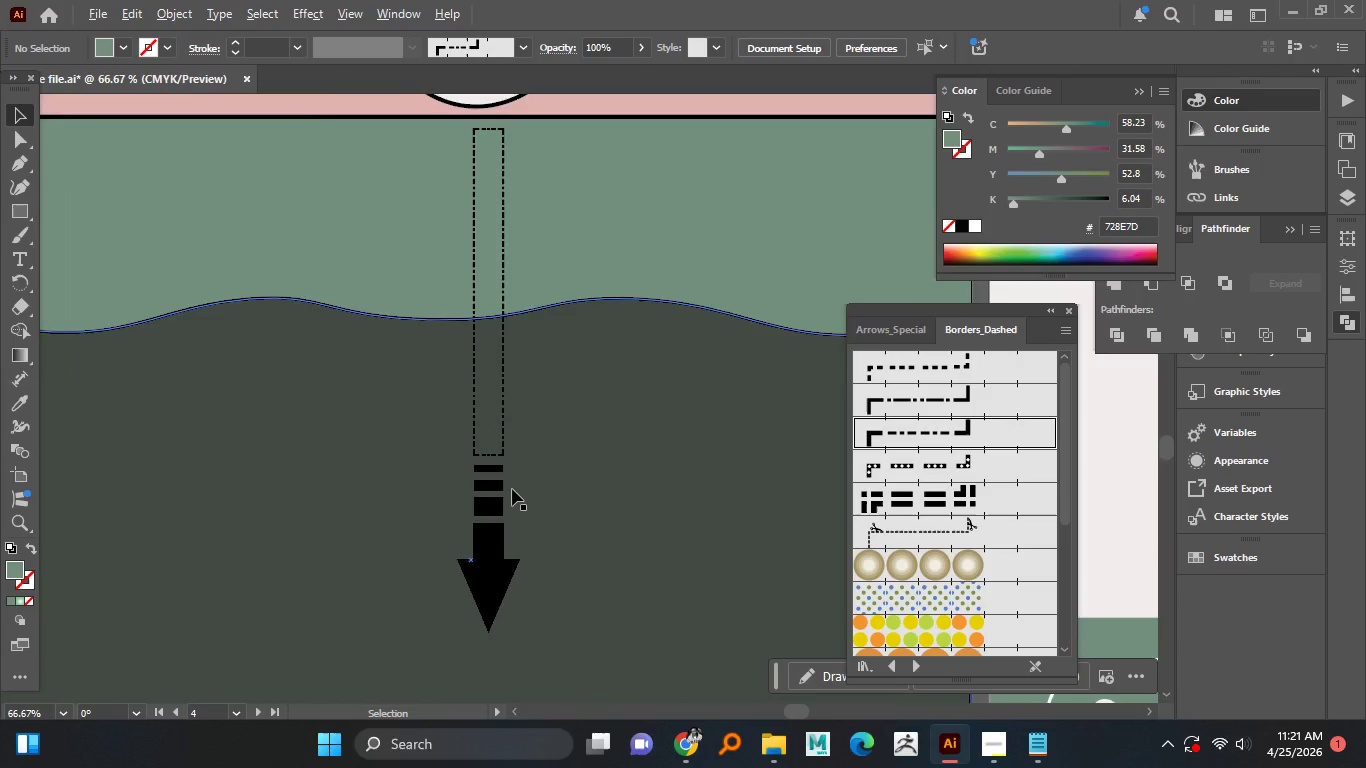 
left_click([499, 477])
 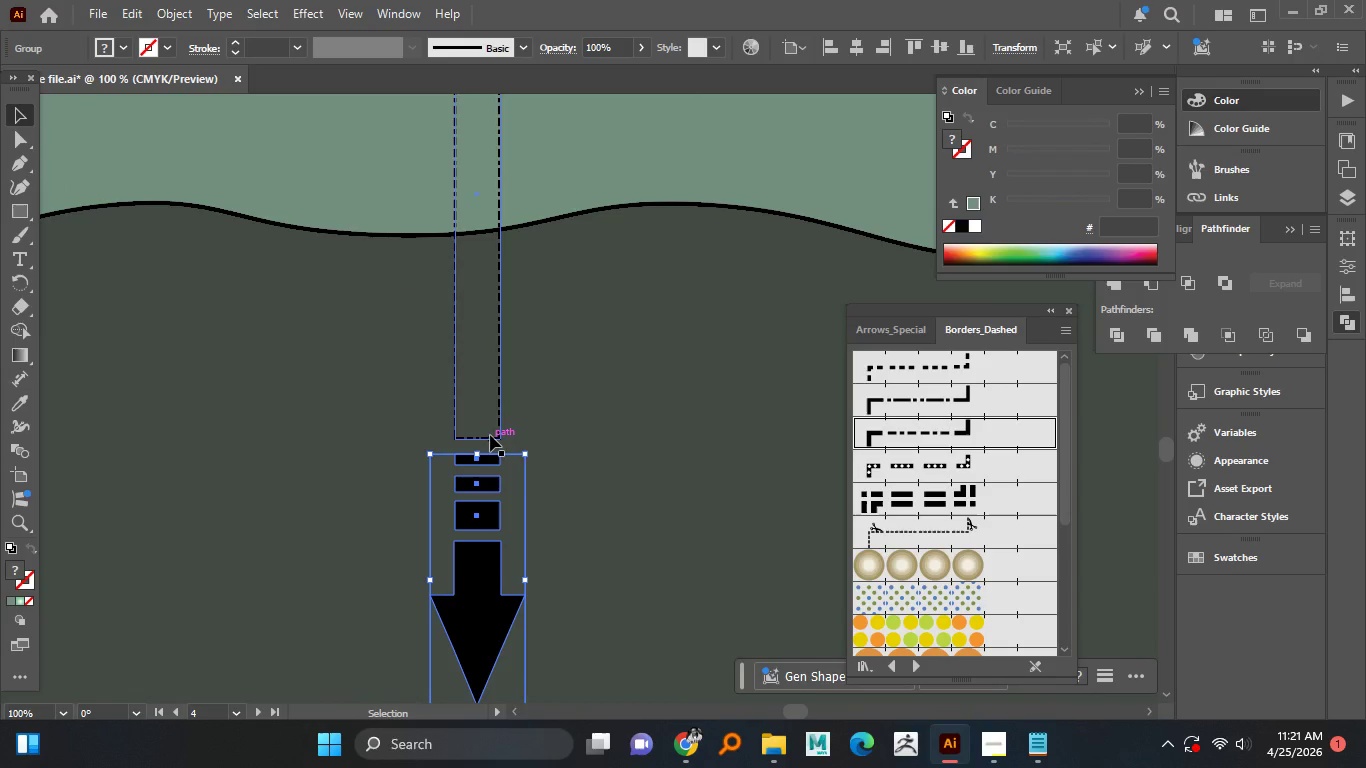 
scroll: coordinate [510, 488], scroll_direction: up, amount: 1.0
 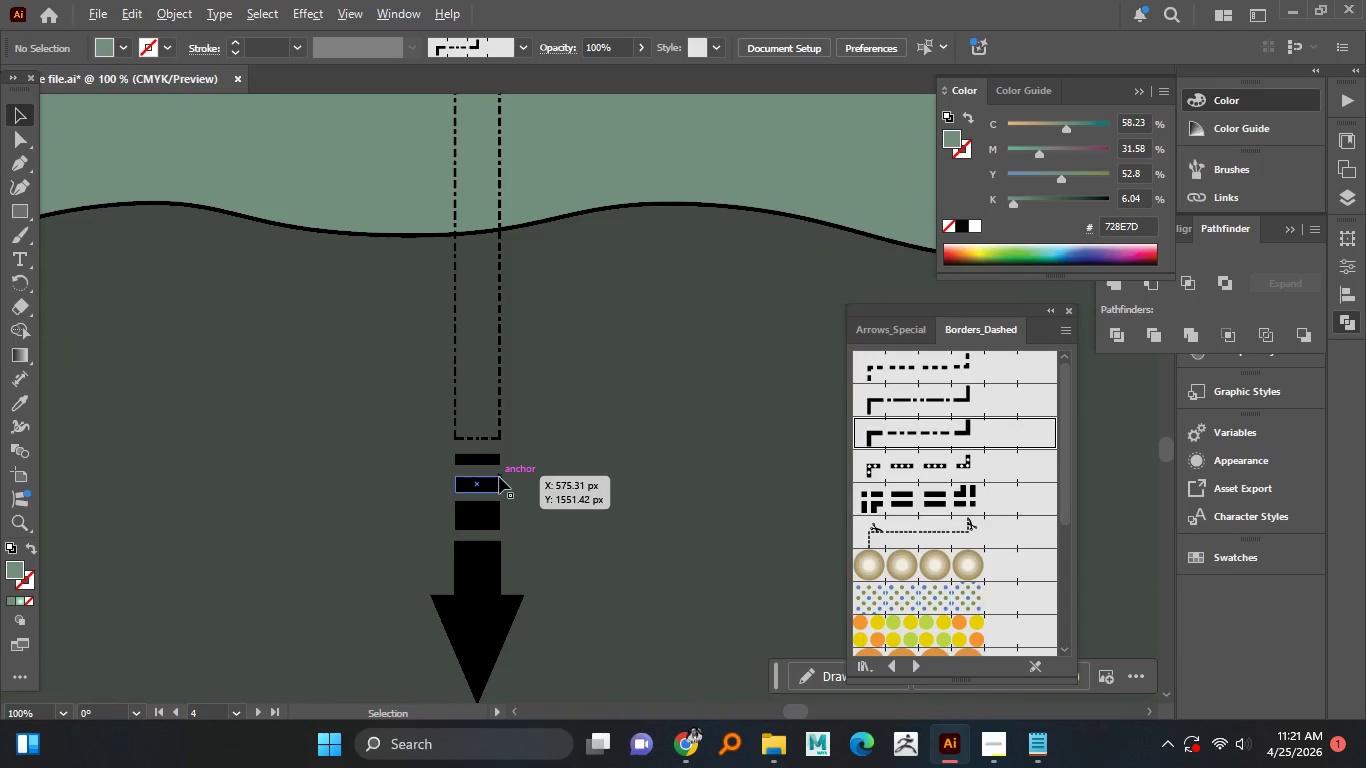 
hold_key(key=ShiftLeft, duration=1.5)
left_click([491, 432])
 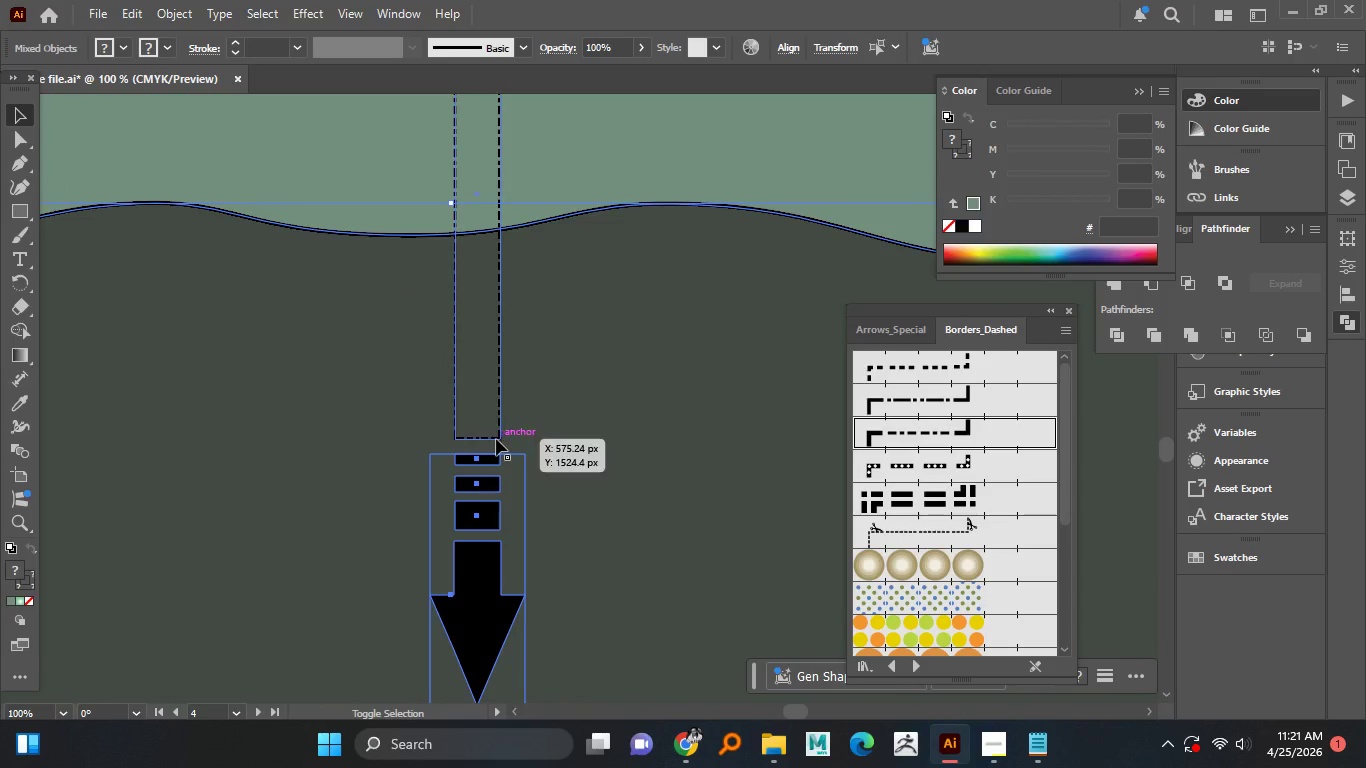 
left_click([496, 439])
 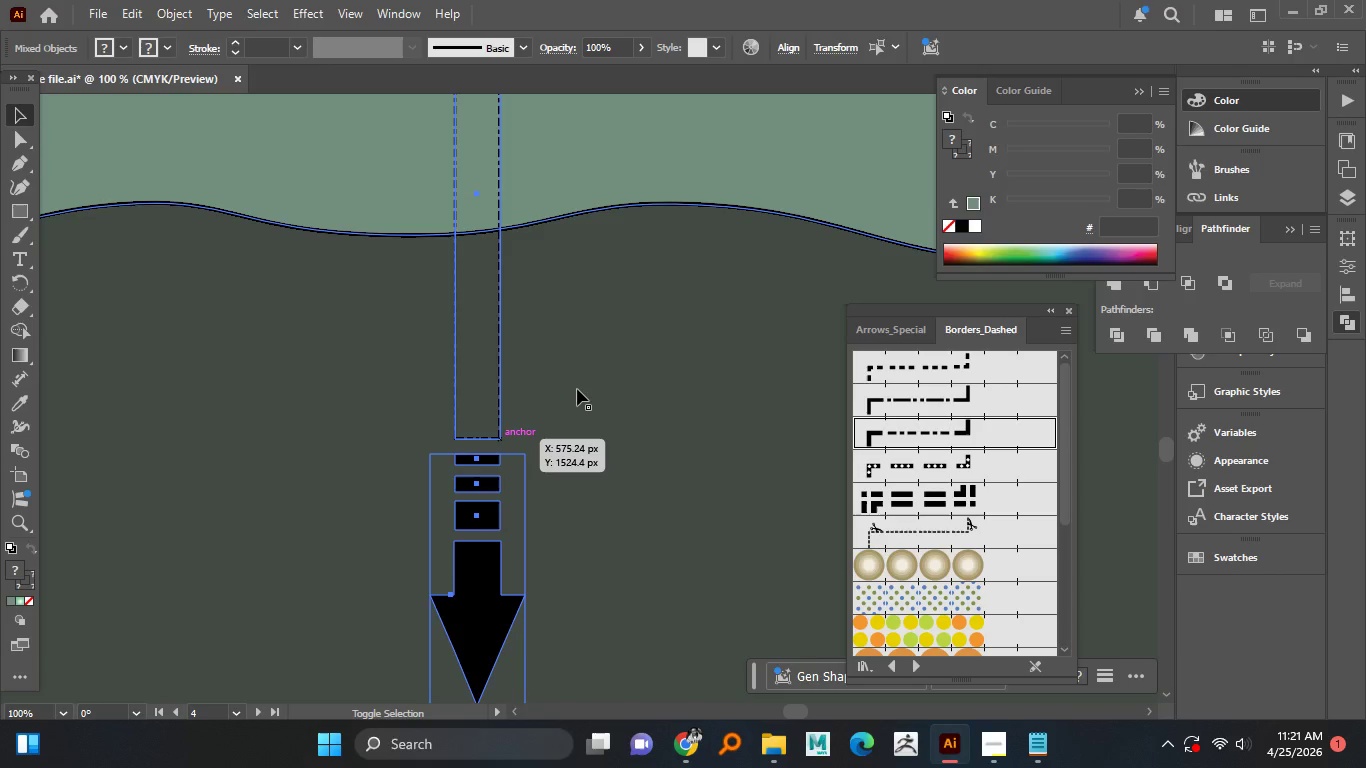 
left_click([577, 389])
 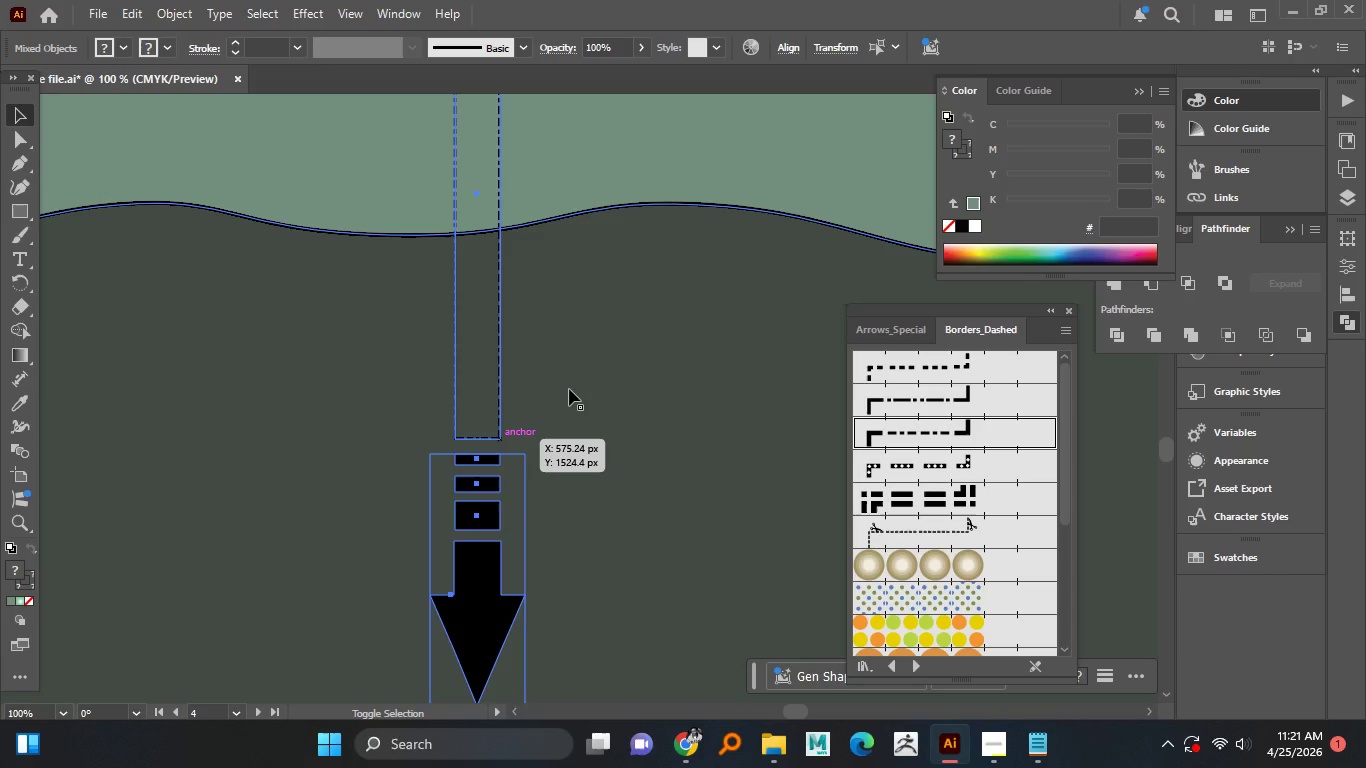 
hold_key(key=ShiftLeft, duration=0.55)
 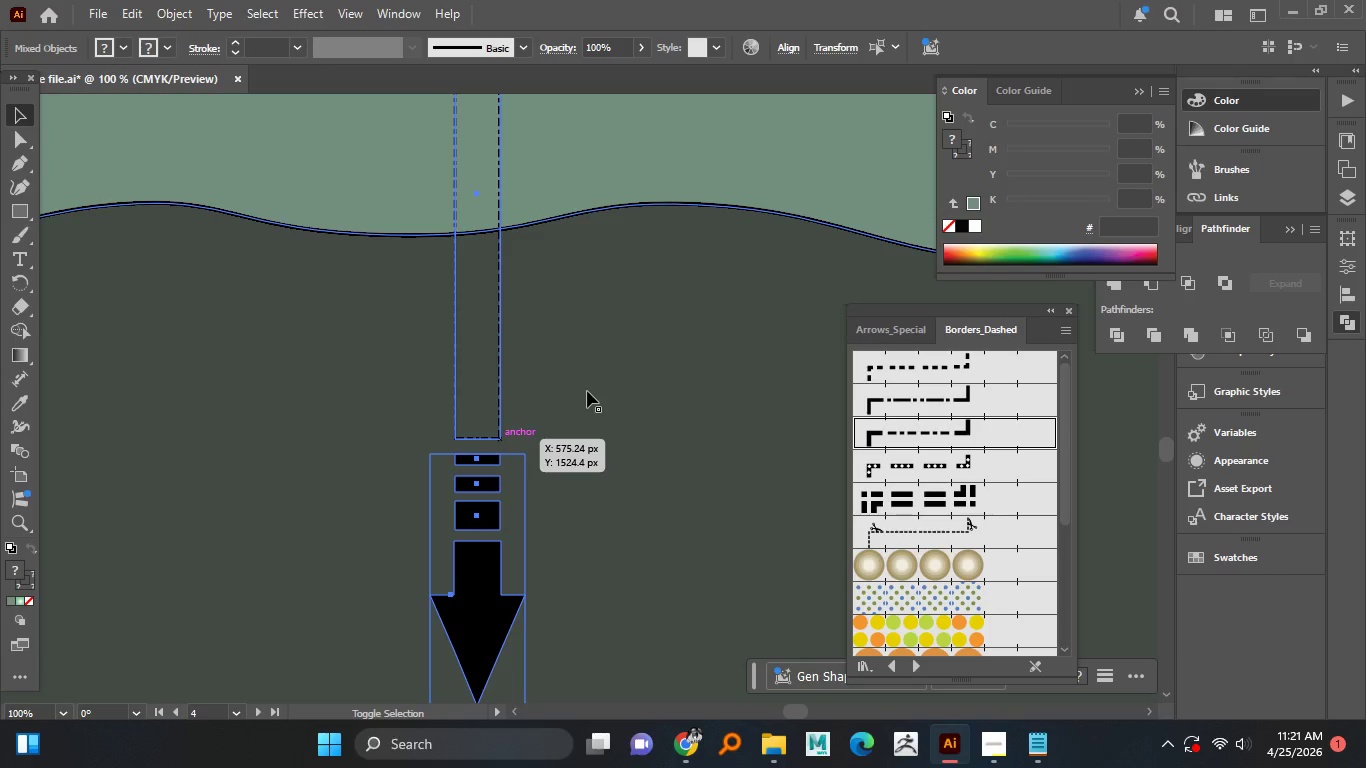 
hold_key(key=AltLeft, duration=0.94)
scroll: coordinate [584, 400], scroll_direction: down, amount: 4.0
 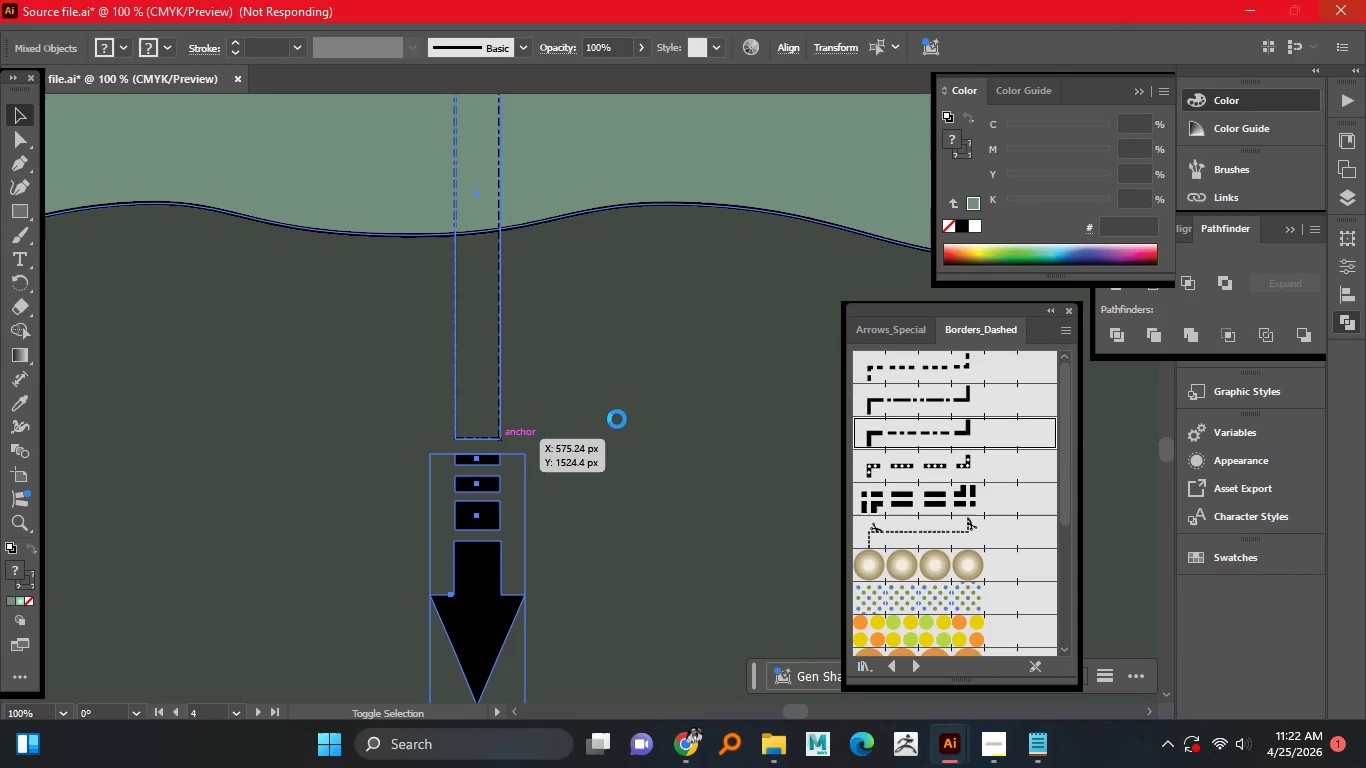 
wait(11.6)
 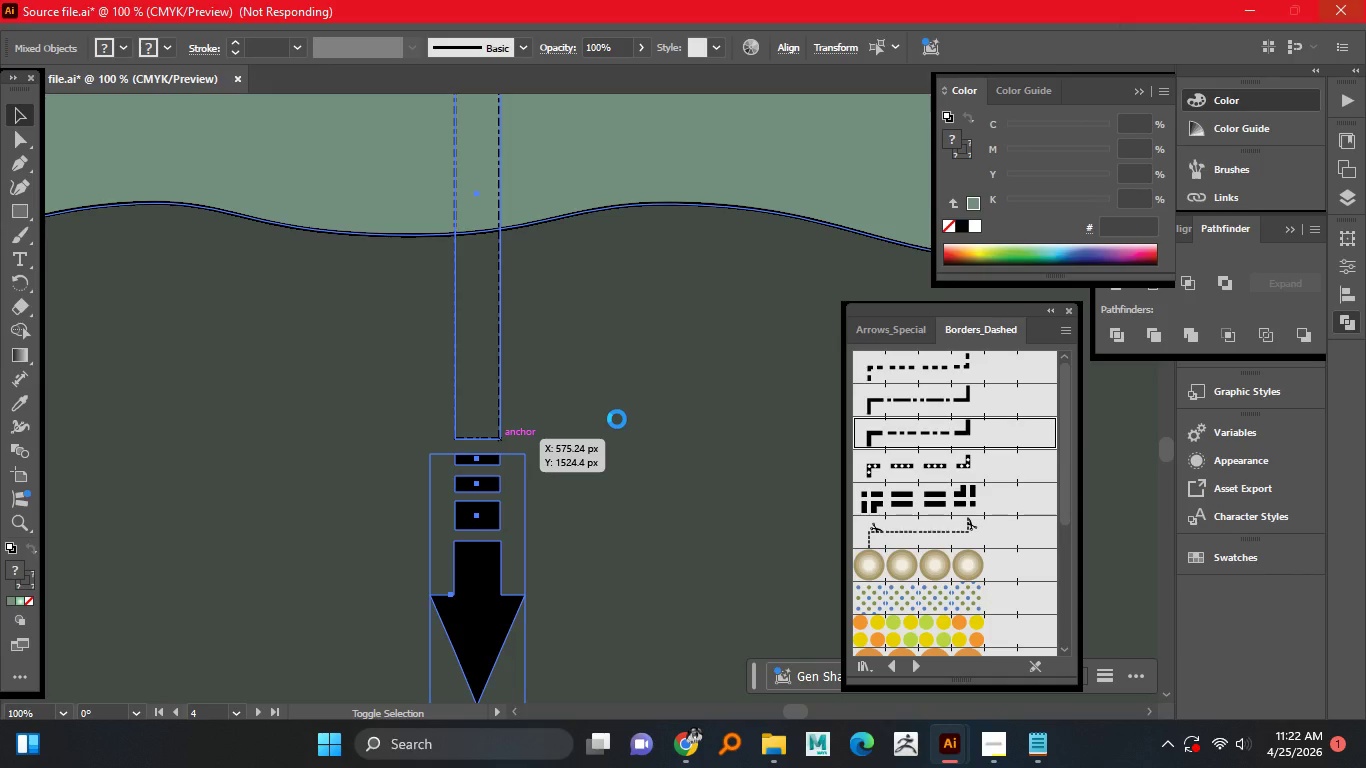 
key(Control+S)
 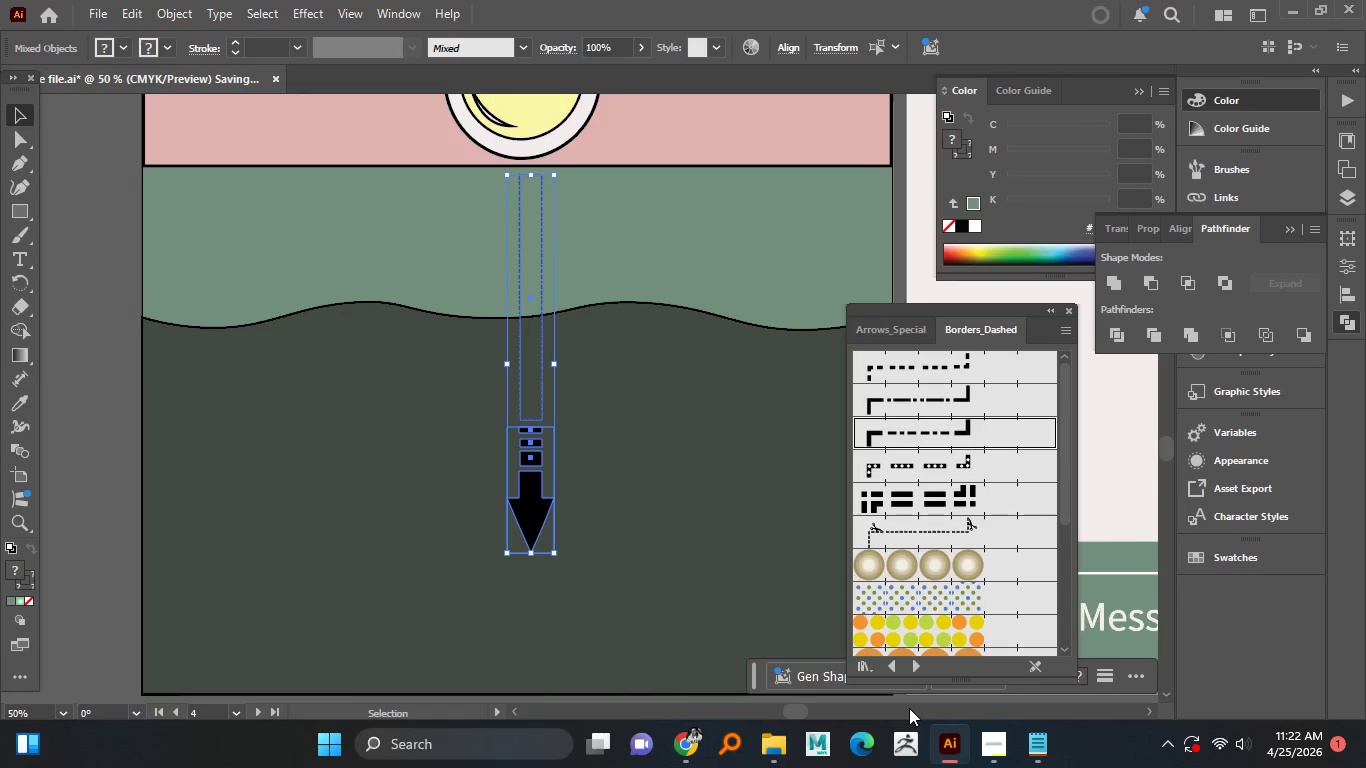 
left_click([1000, 742])